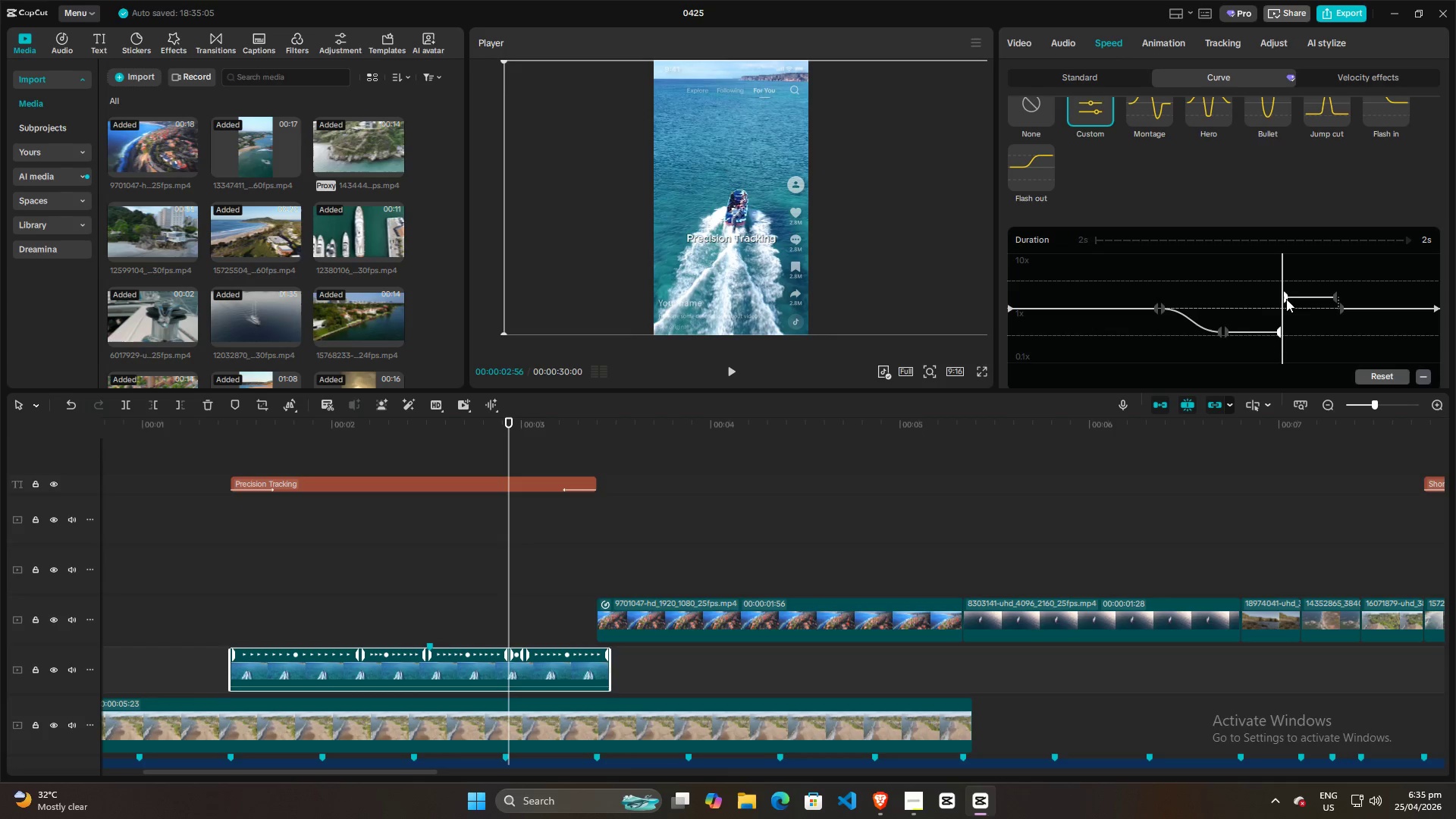 
left_click_drag(start_coordinate=[1286, 297], to_coordinate=[1280, 308])
 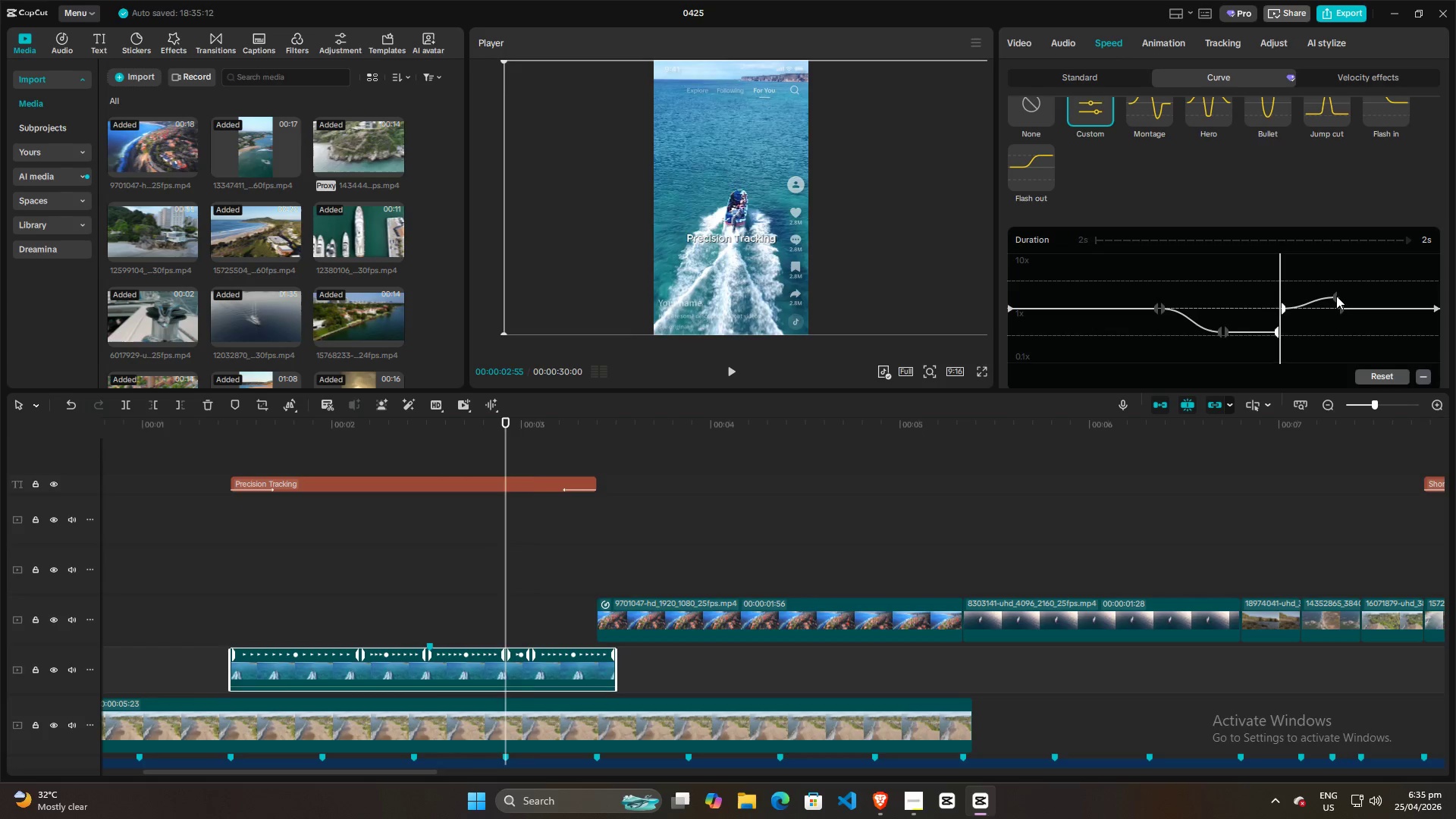 
left_click_drag(start_coordinate=[1336, 296], to_coordinate=[1336, 306])
 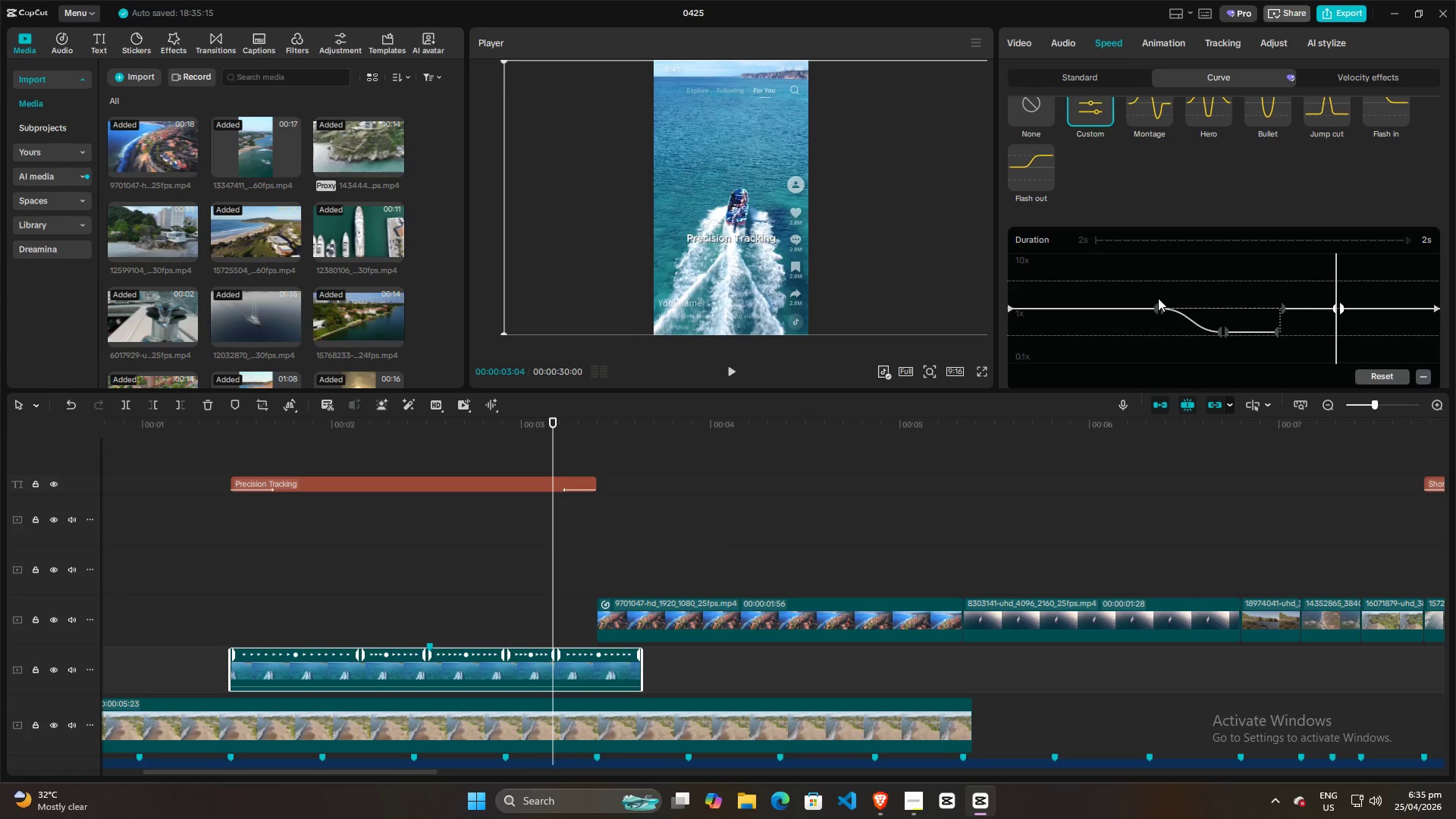 
left_click([1137, 283])
 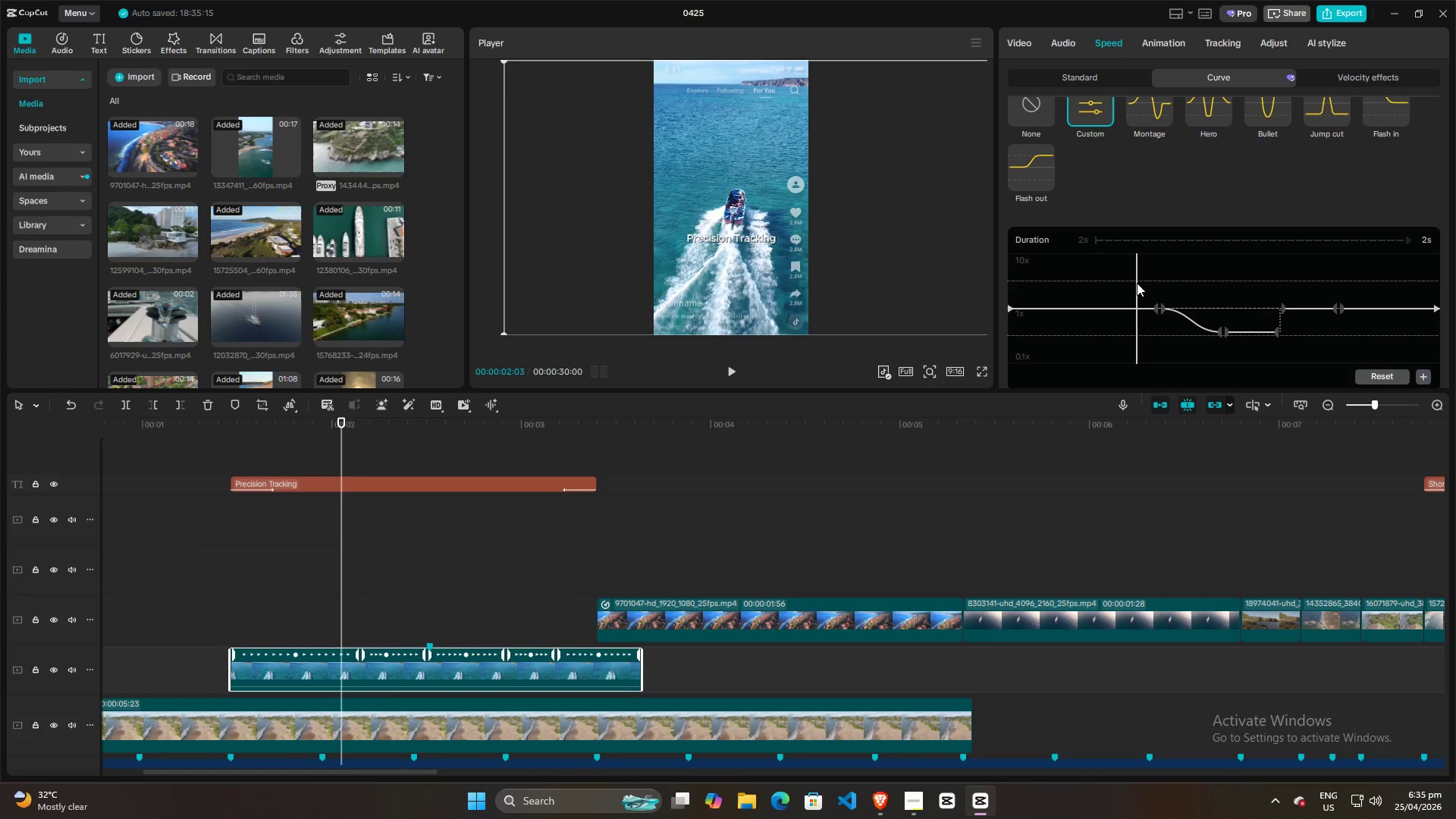 
key(Space)
 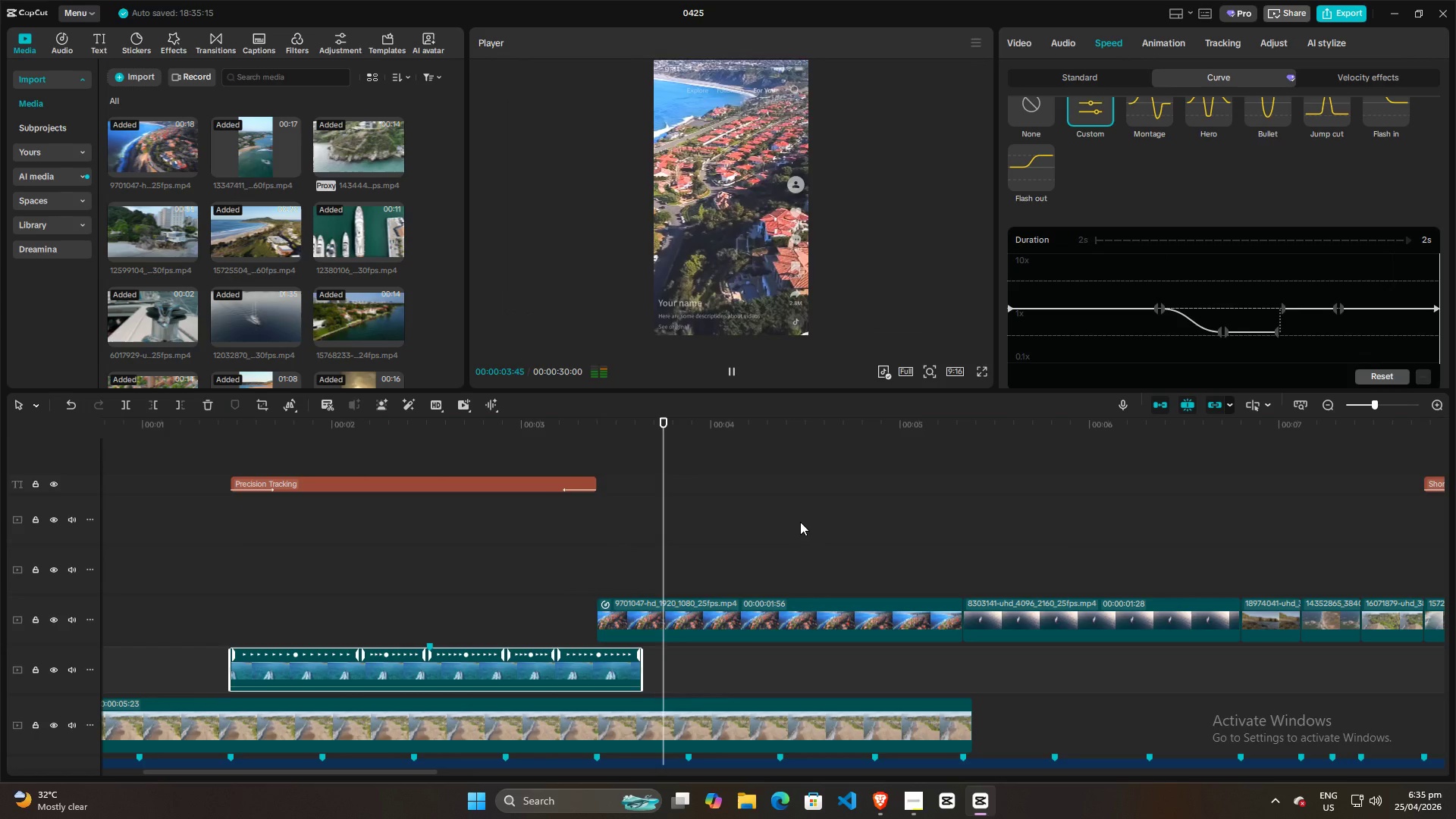 
hold_key(key=ControlLeft, duration=1.06)
scroll: coordinate [783, 517], scroll_direction: down, amount: 13.0
 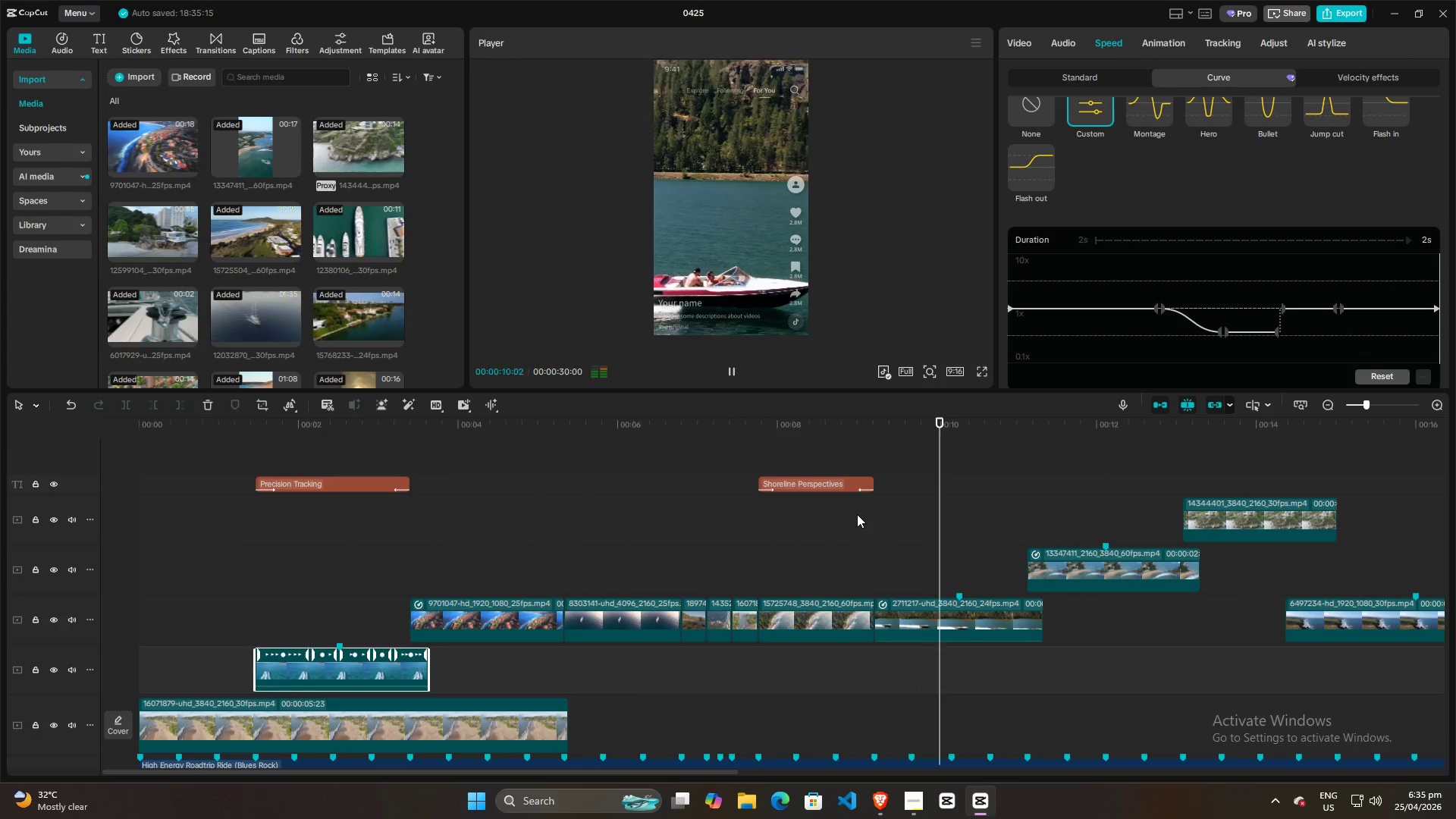 
wait(6.27)
 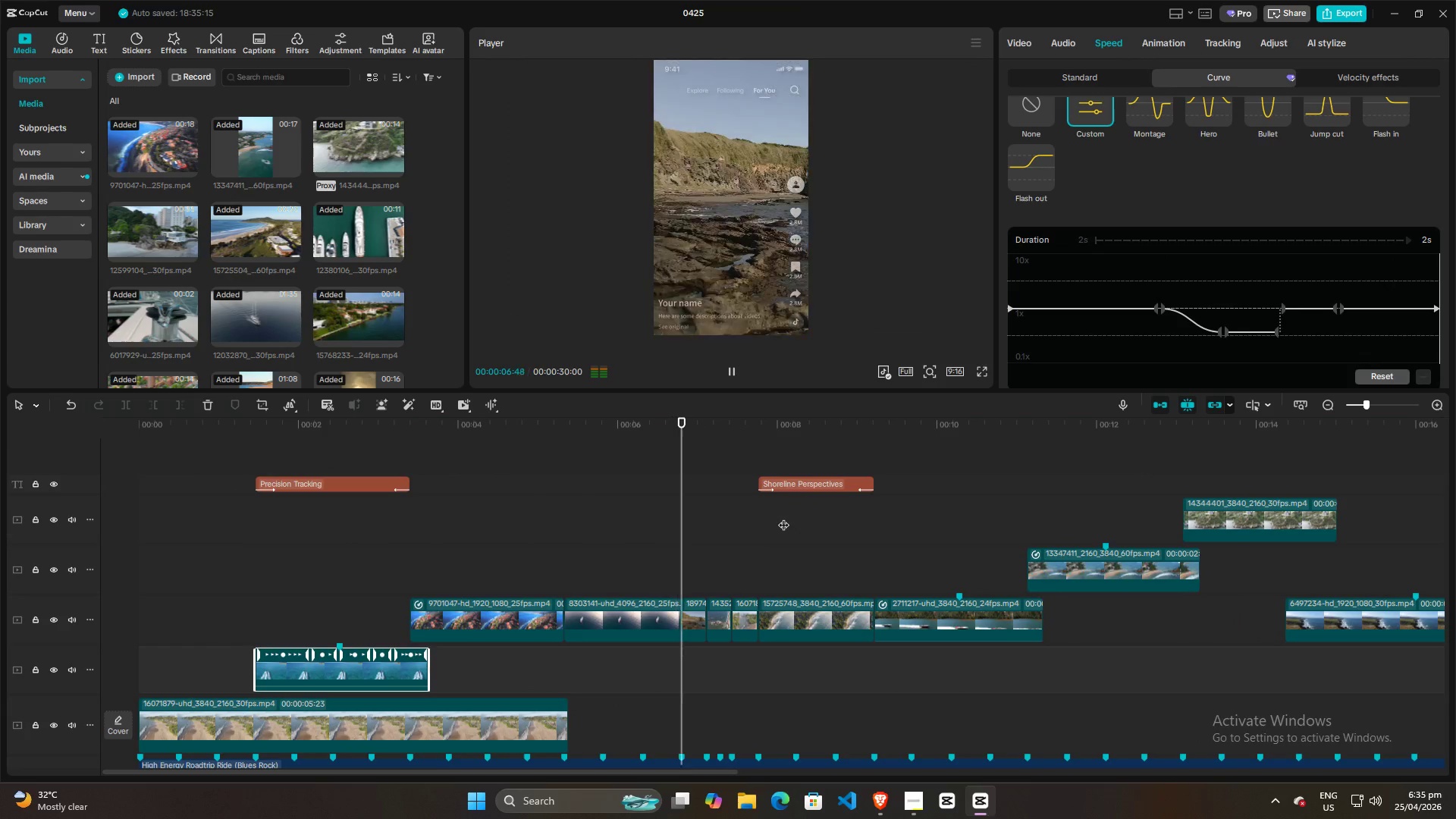 
key(Space)
 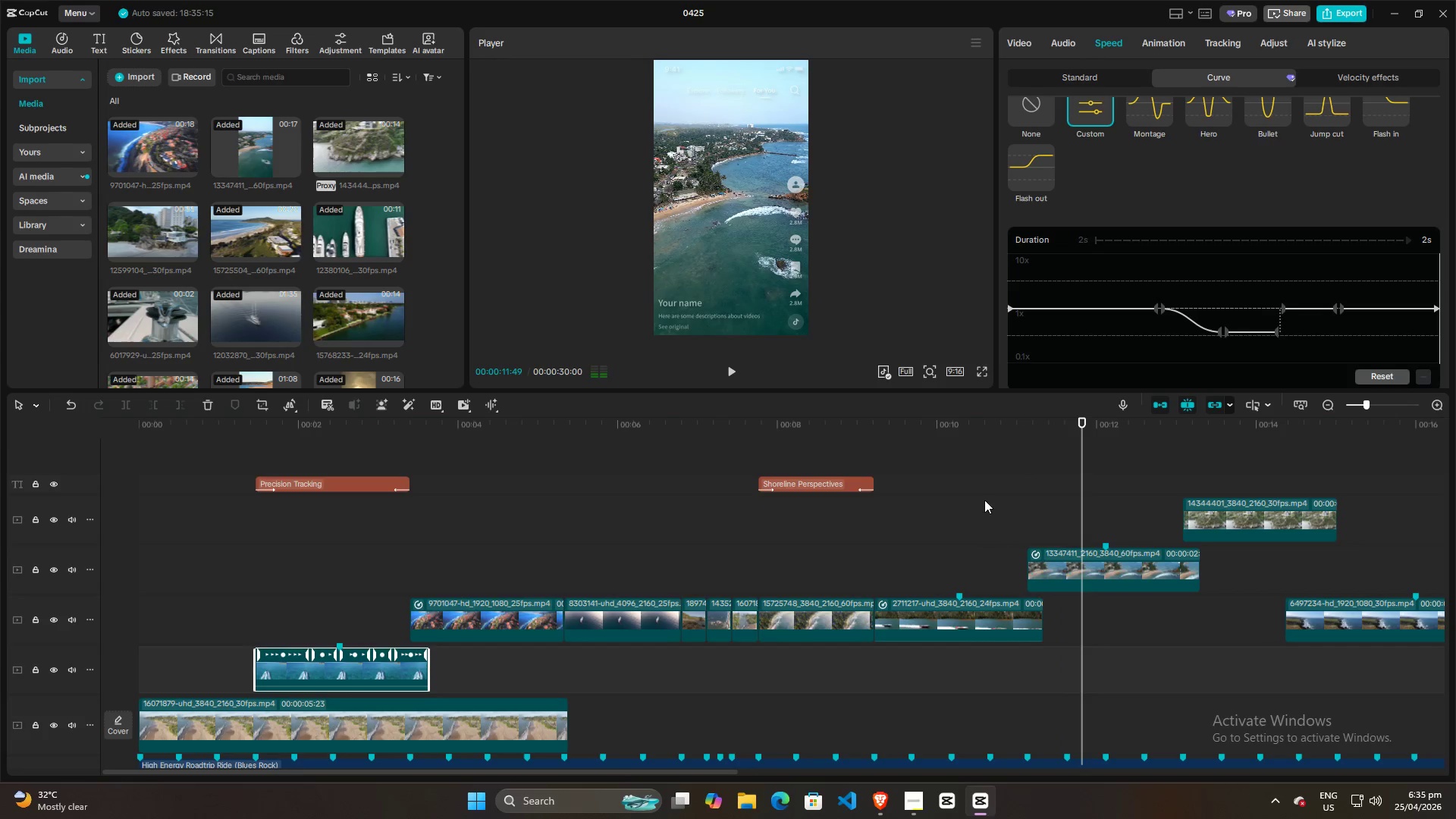 
hold_key(key=ControlLeft, duration=0.61)
 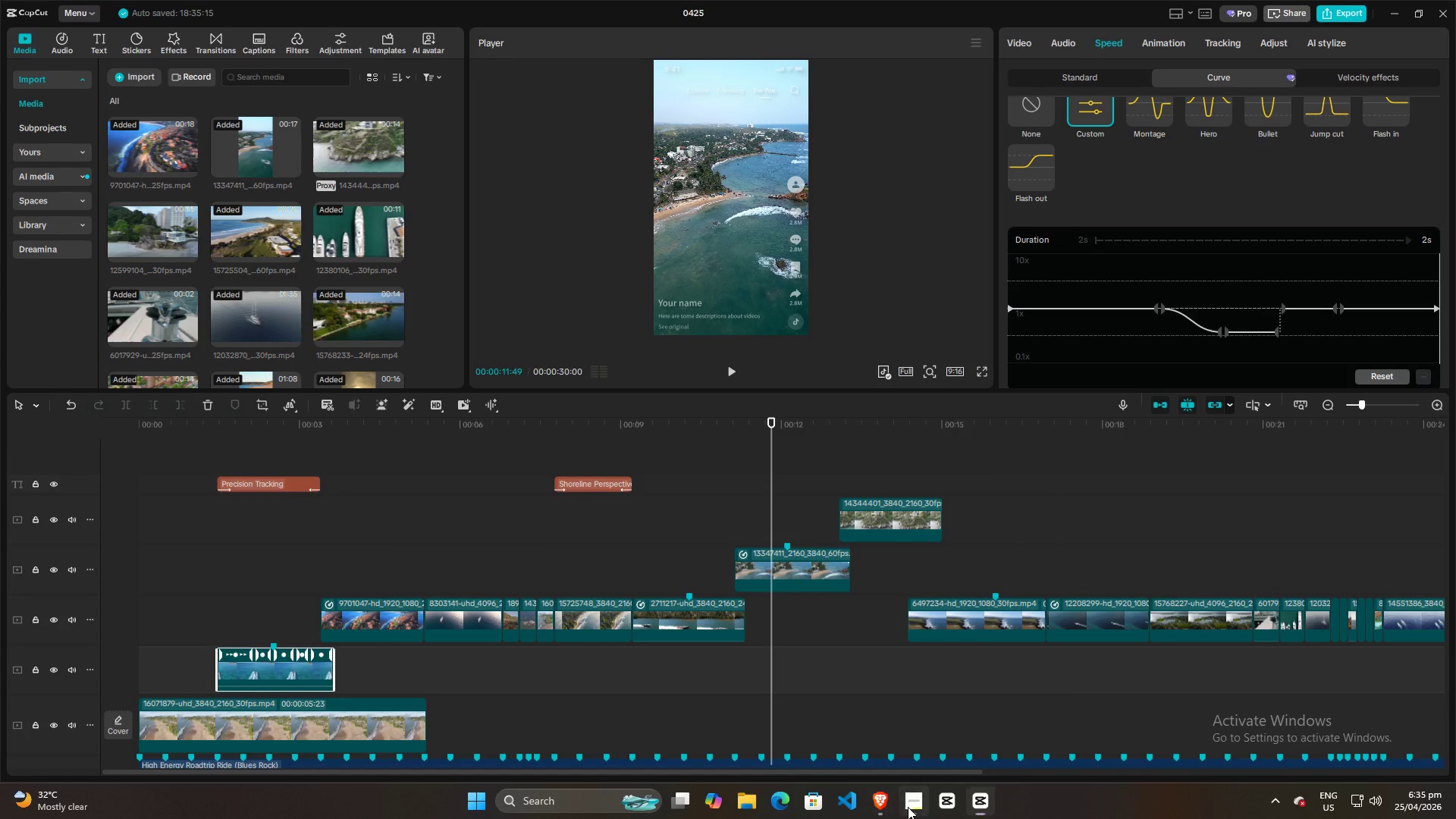 
hold_key(key=ControlLeft, duration=6.66)
 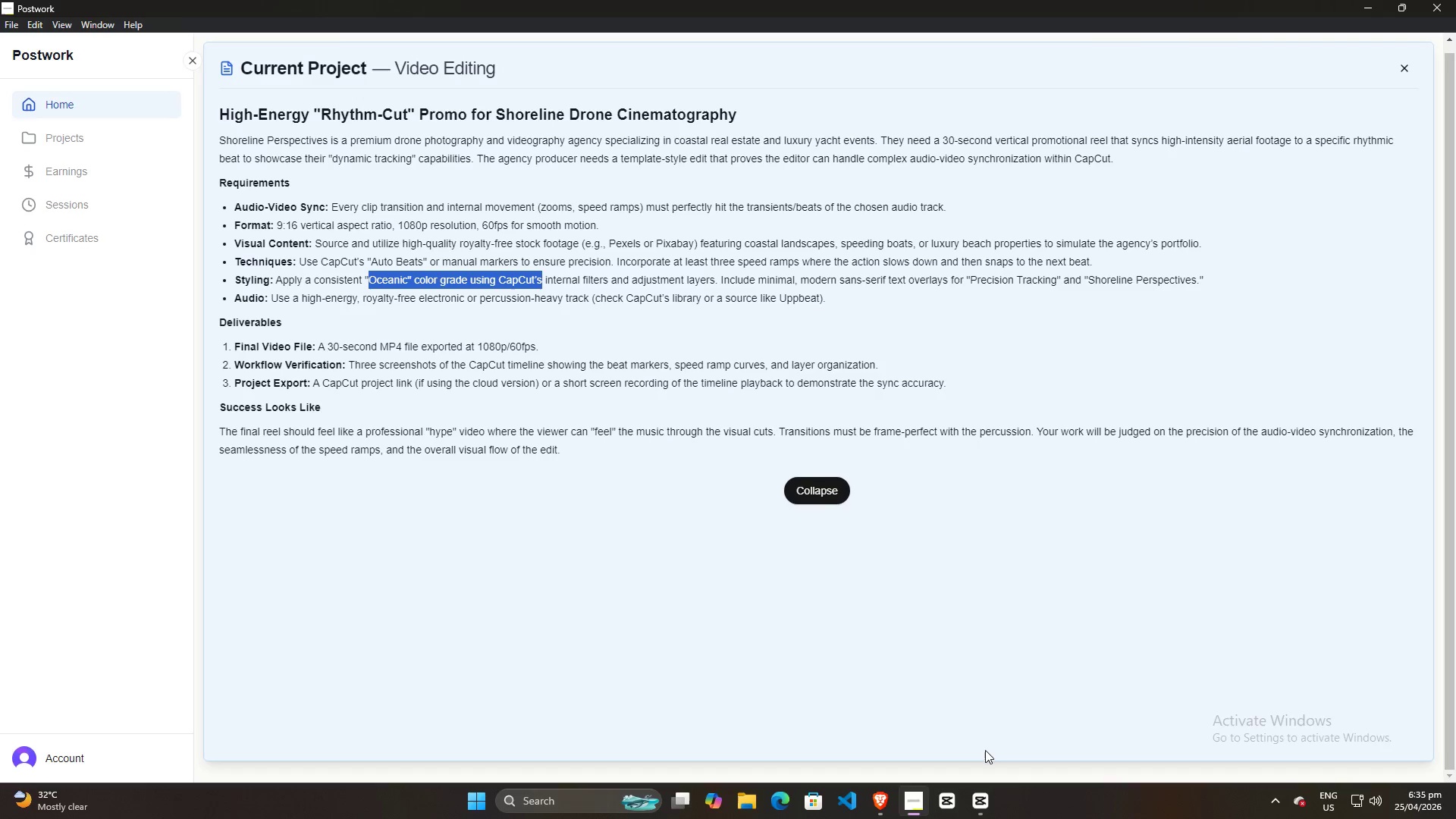 
scroll: coordinate [978, 490], scroll_direction: down, amount: 7.0
 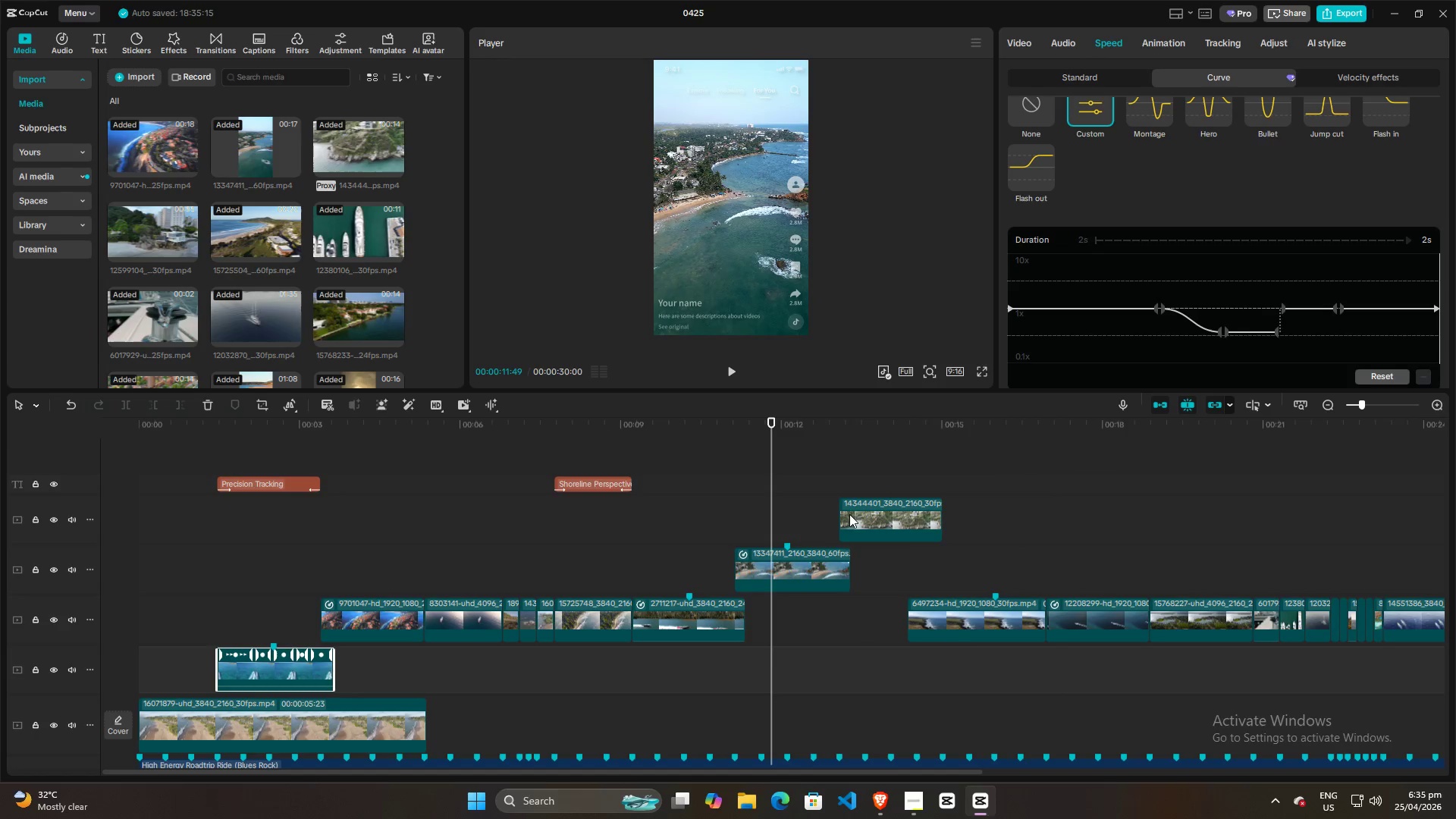 
left_click([908, 807])